 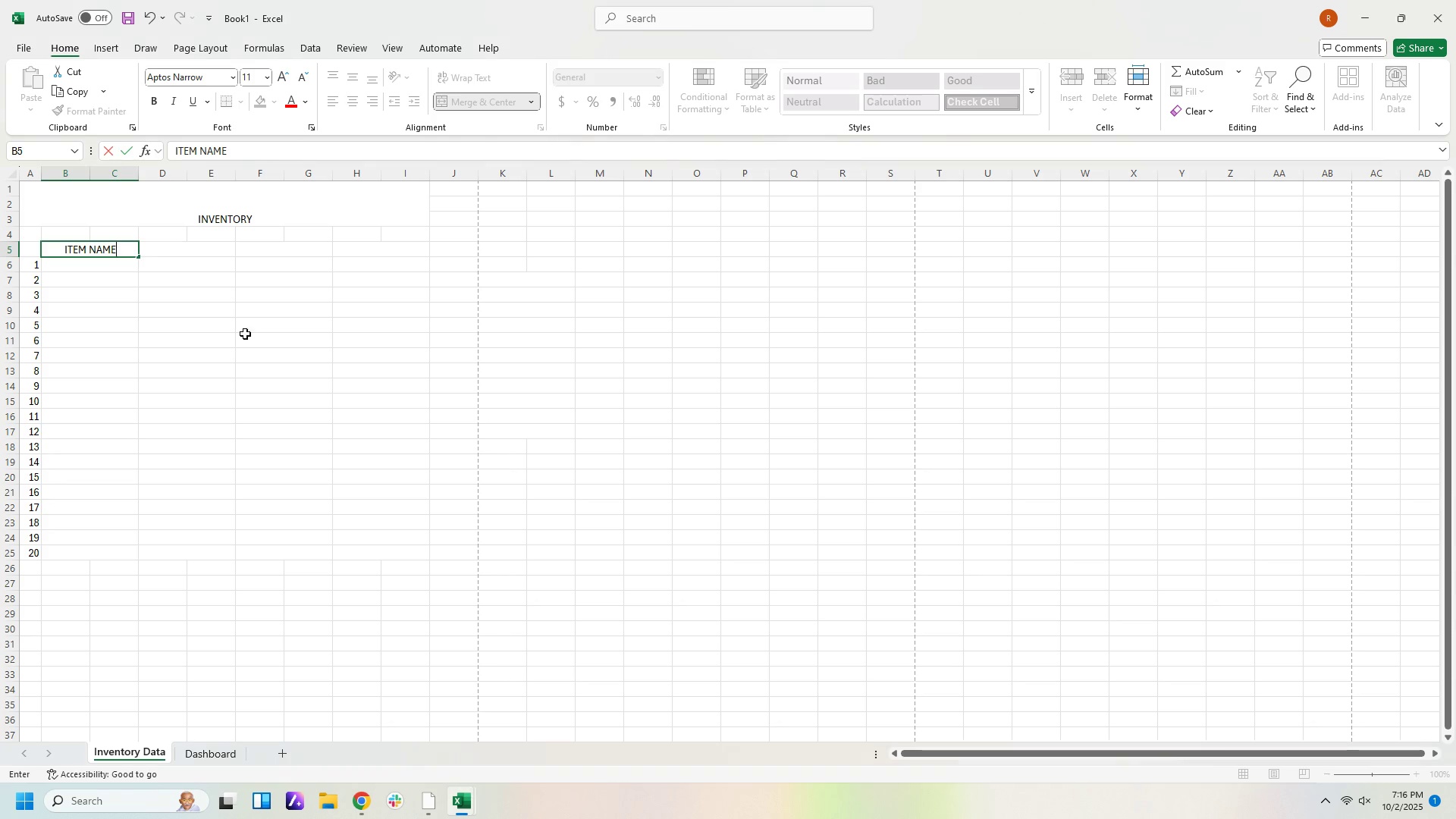 
left_click([190, 253])
 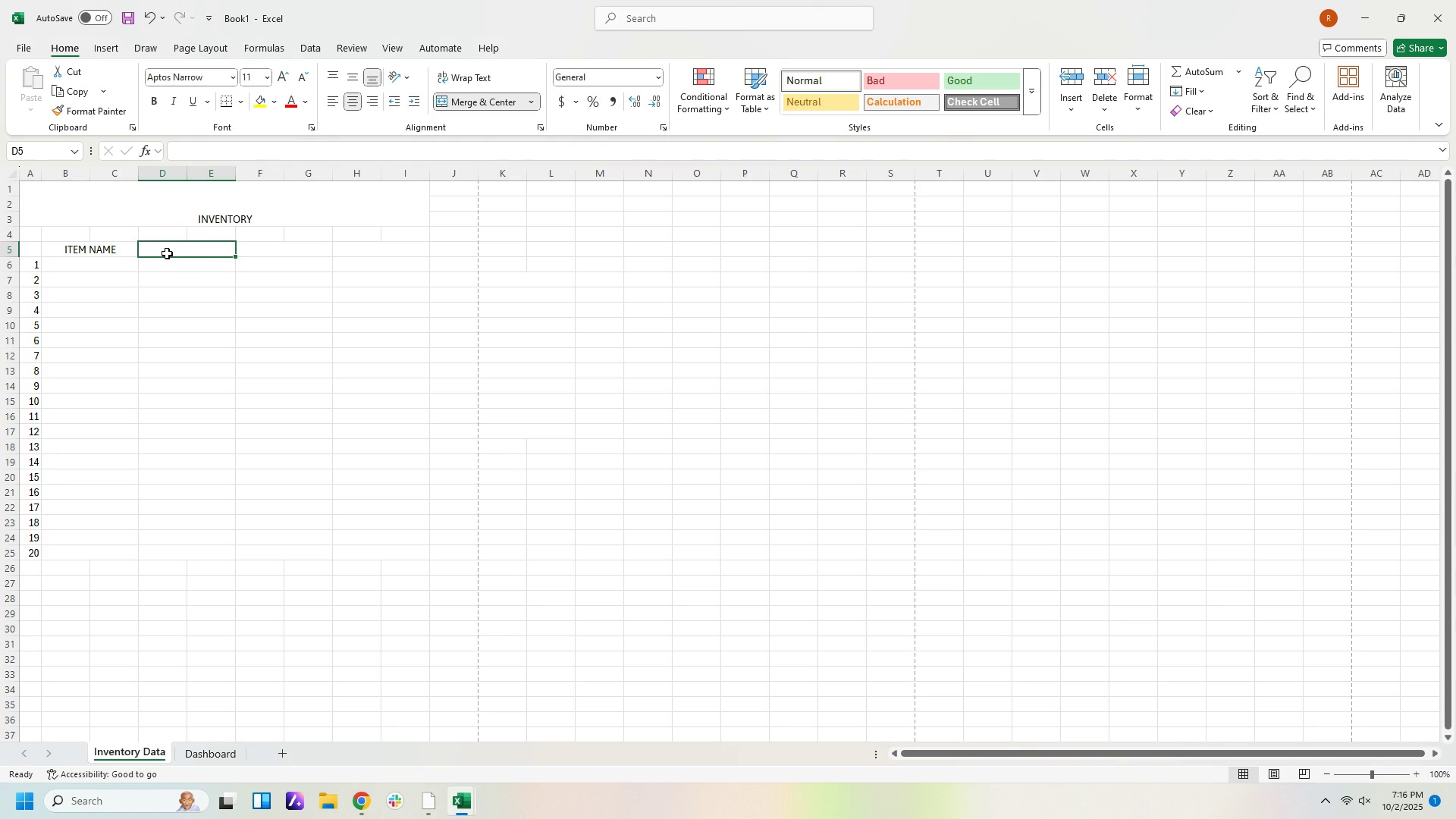 
type(LOCATION)
 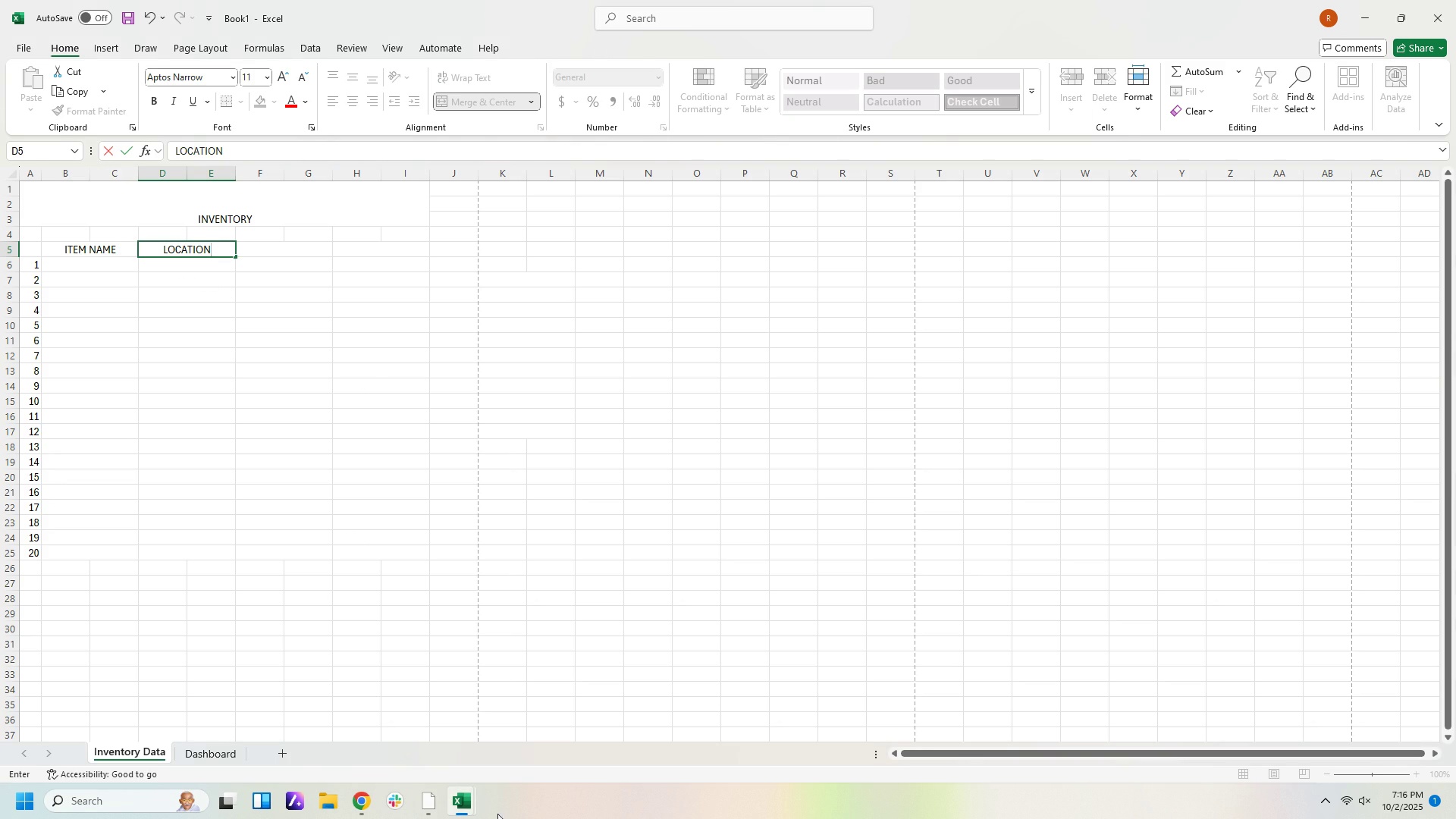 
left_click([459, 803])
 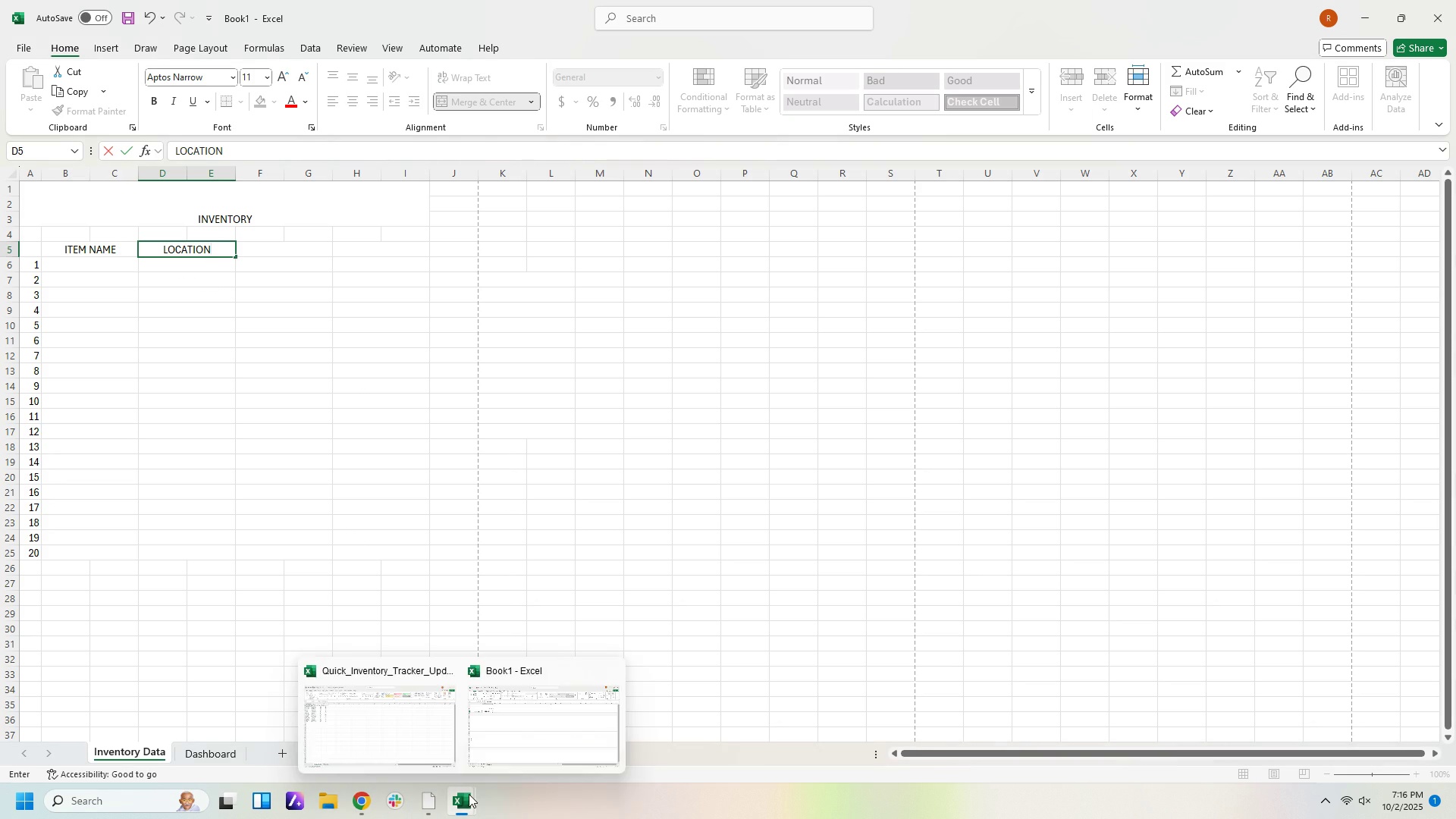 
left_click([429, 801])
 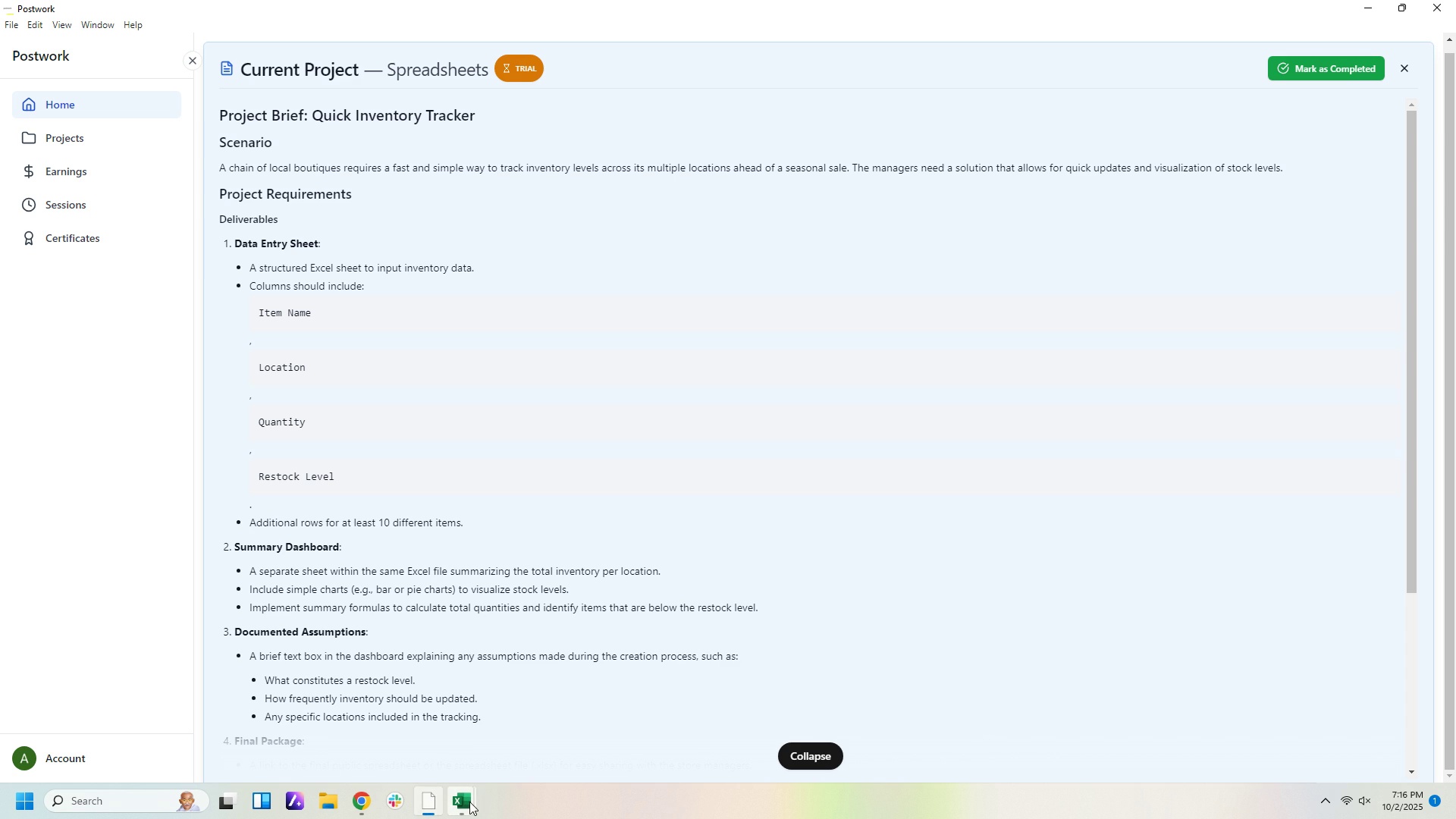 
left_click([469, 802])
 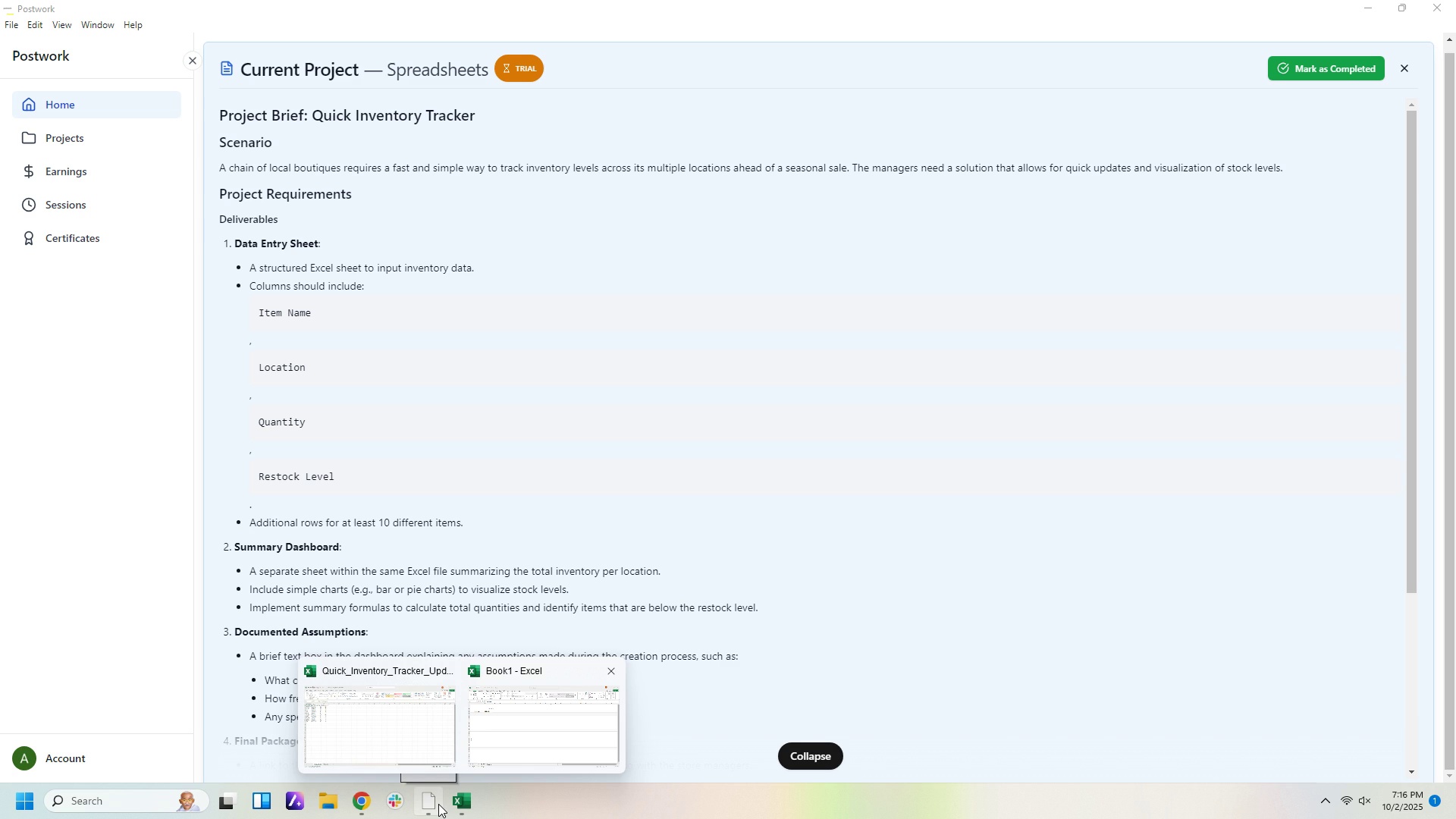 
left_click([560, 743])
 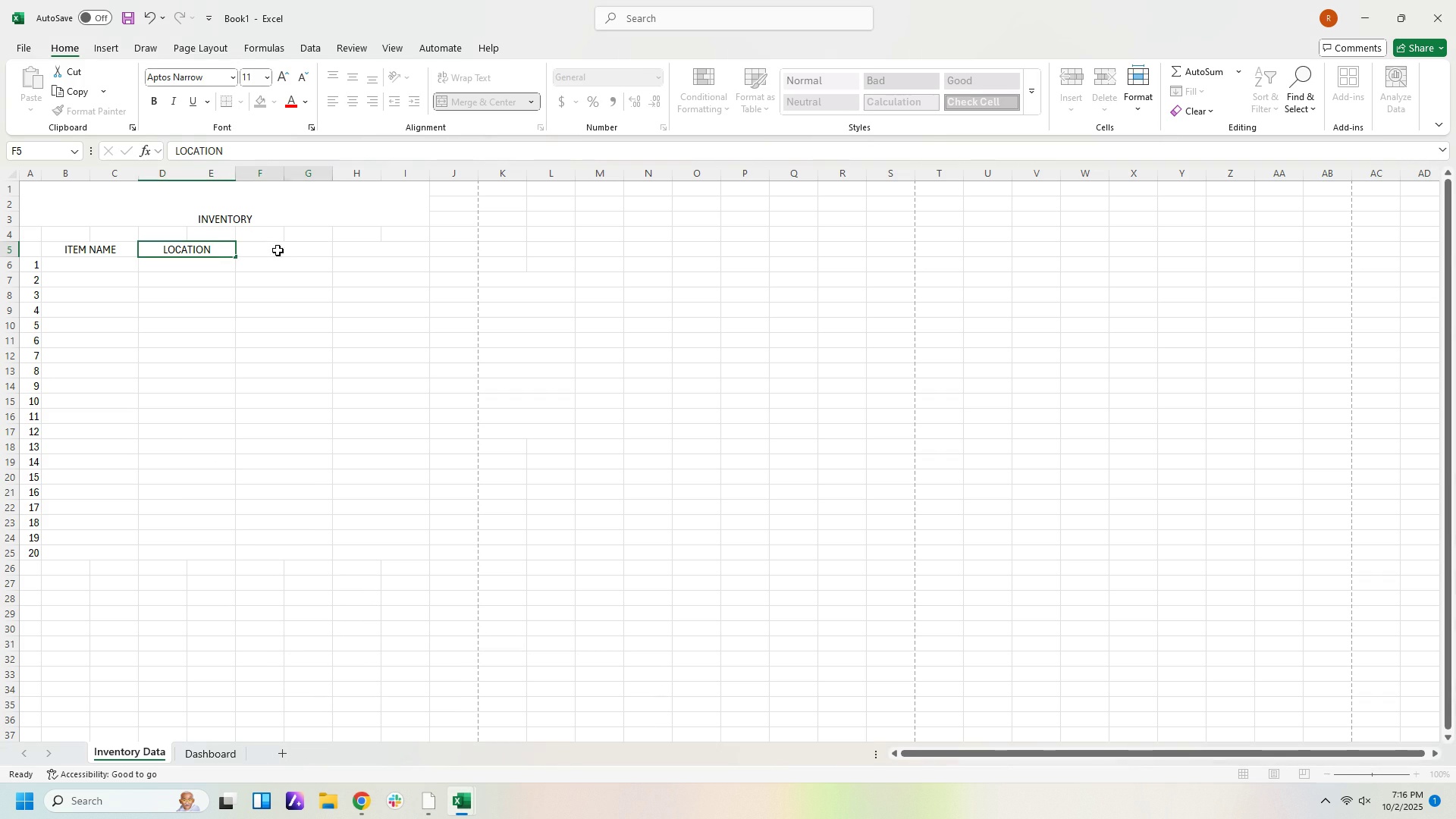 
left_click([278, 250])
 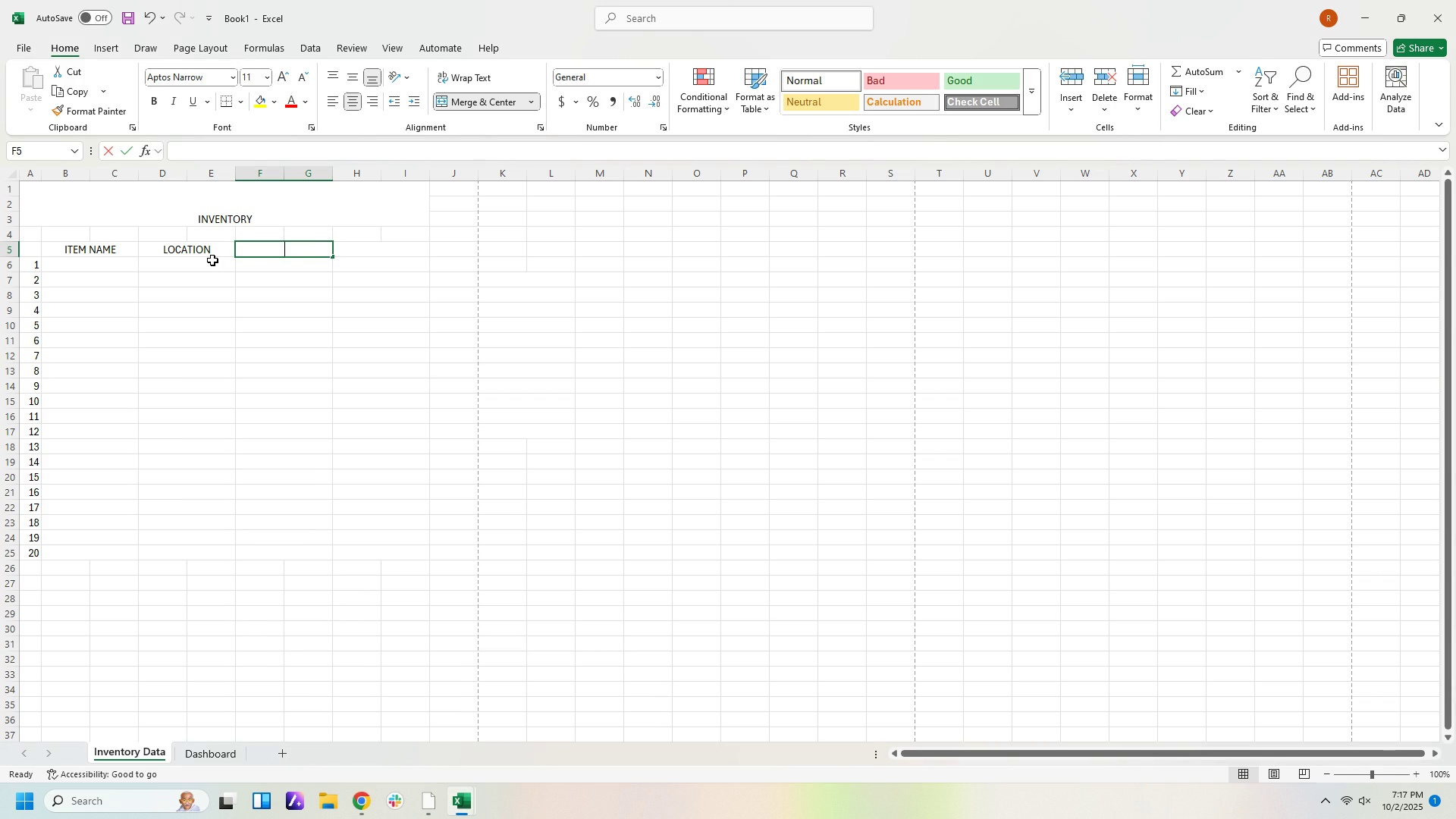 
type(QUANTITY)
 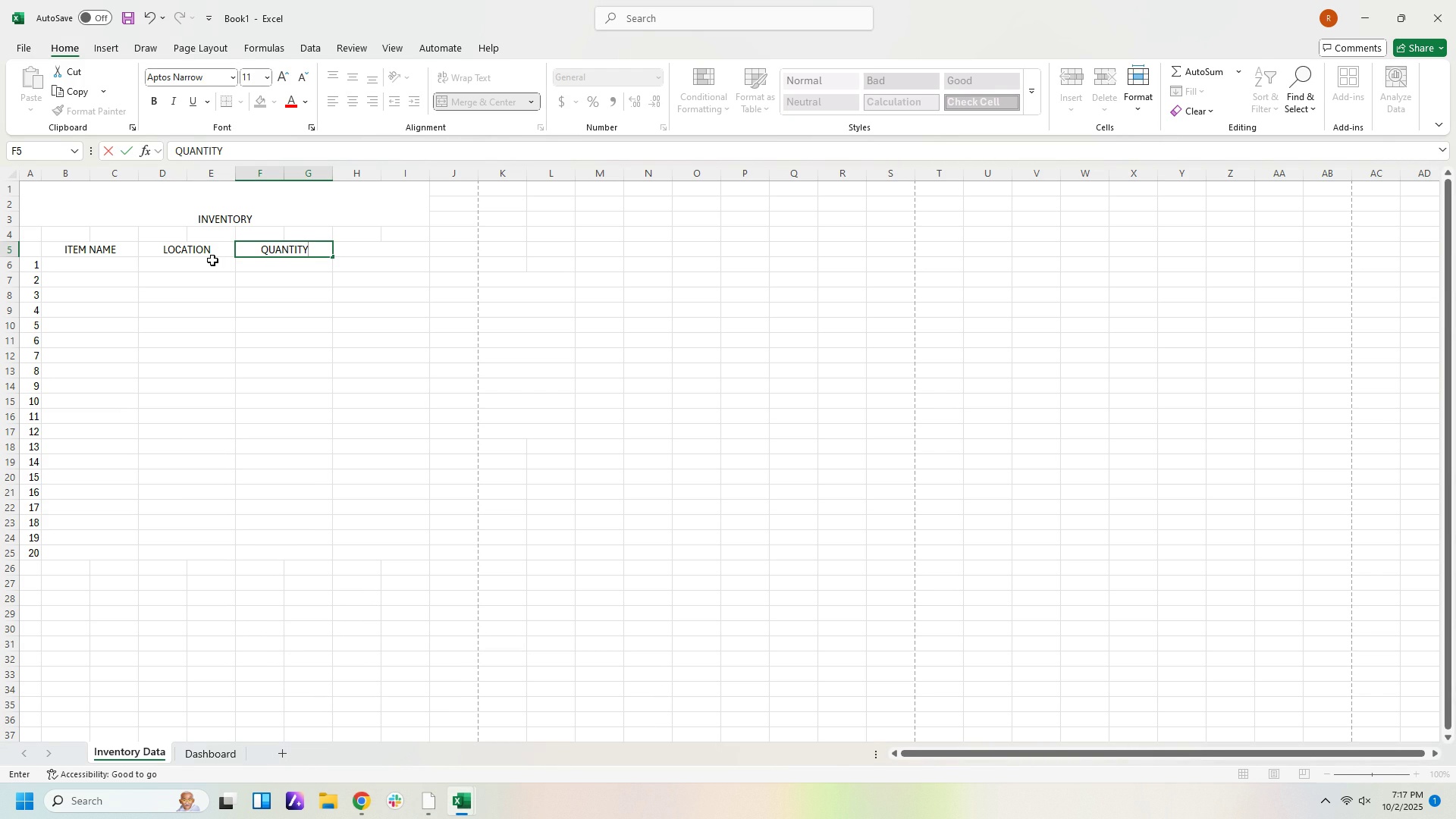 
key(ArrowRight)
 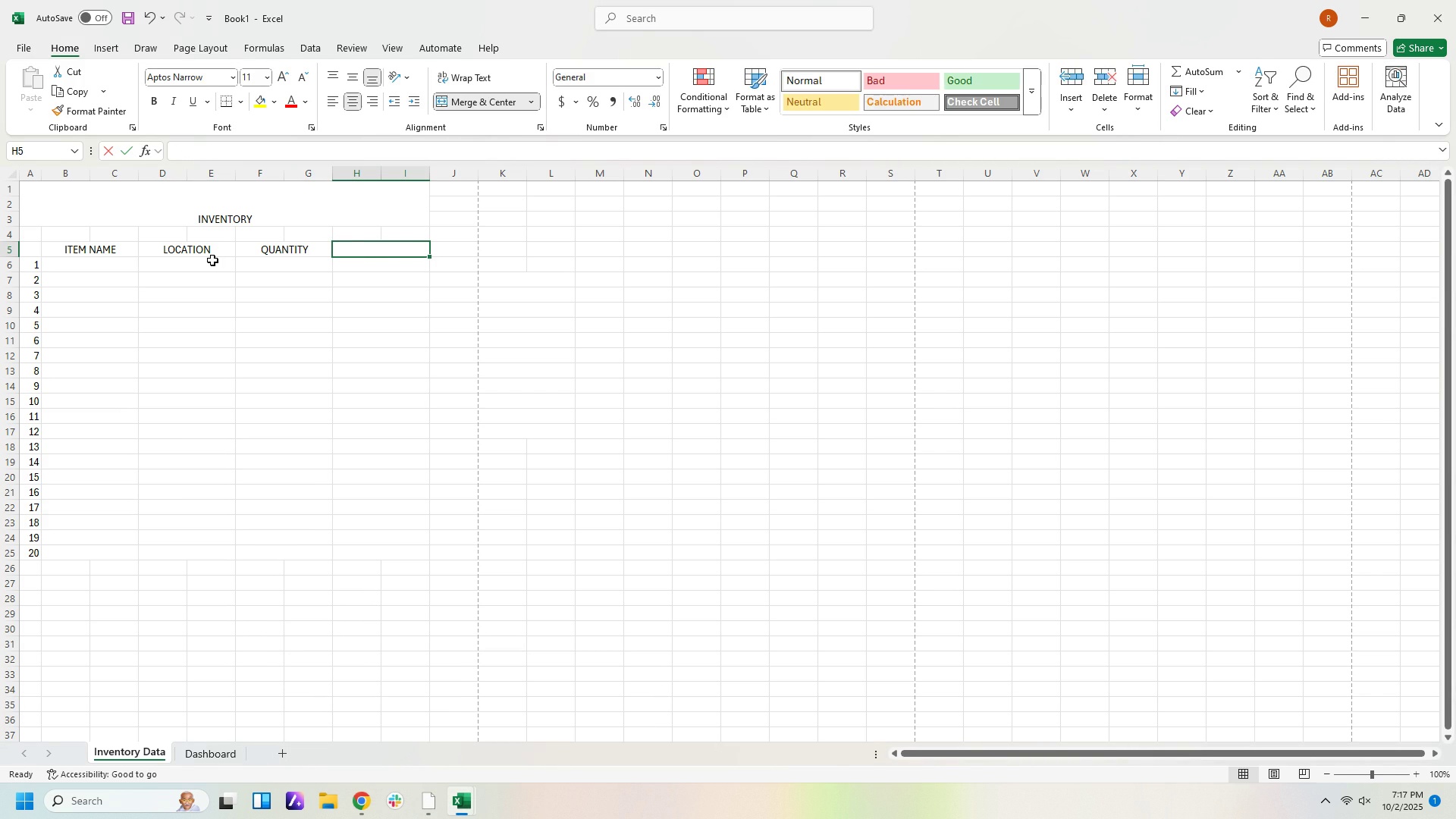 
type(RESTOCK LEVEL)
 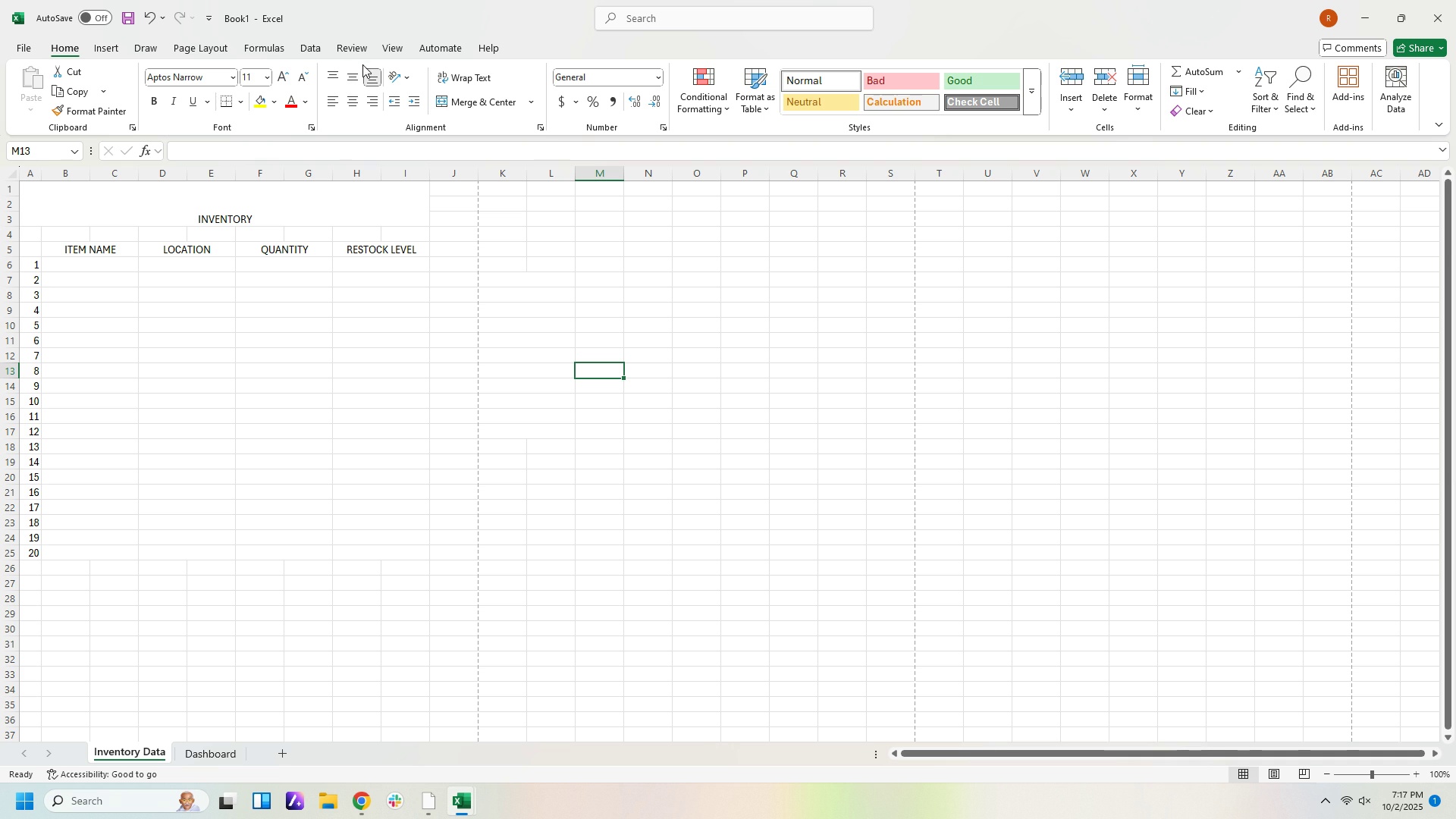 
wait(9.89)
 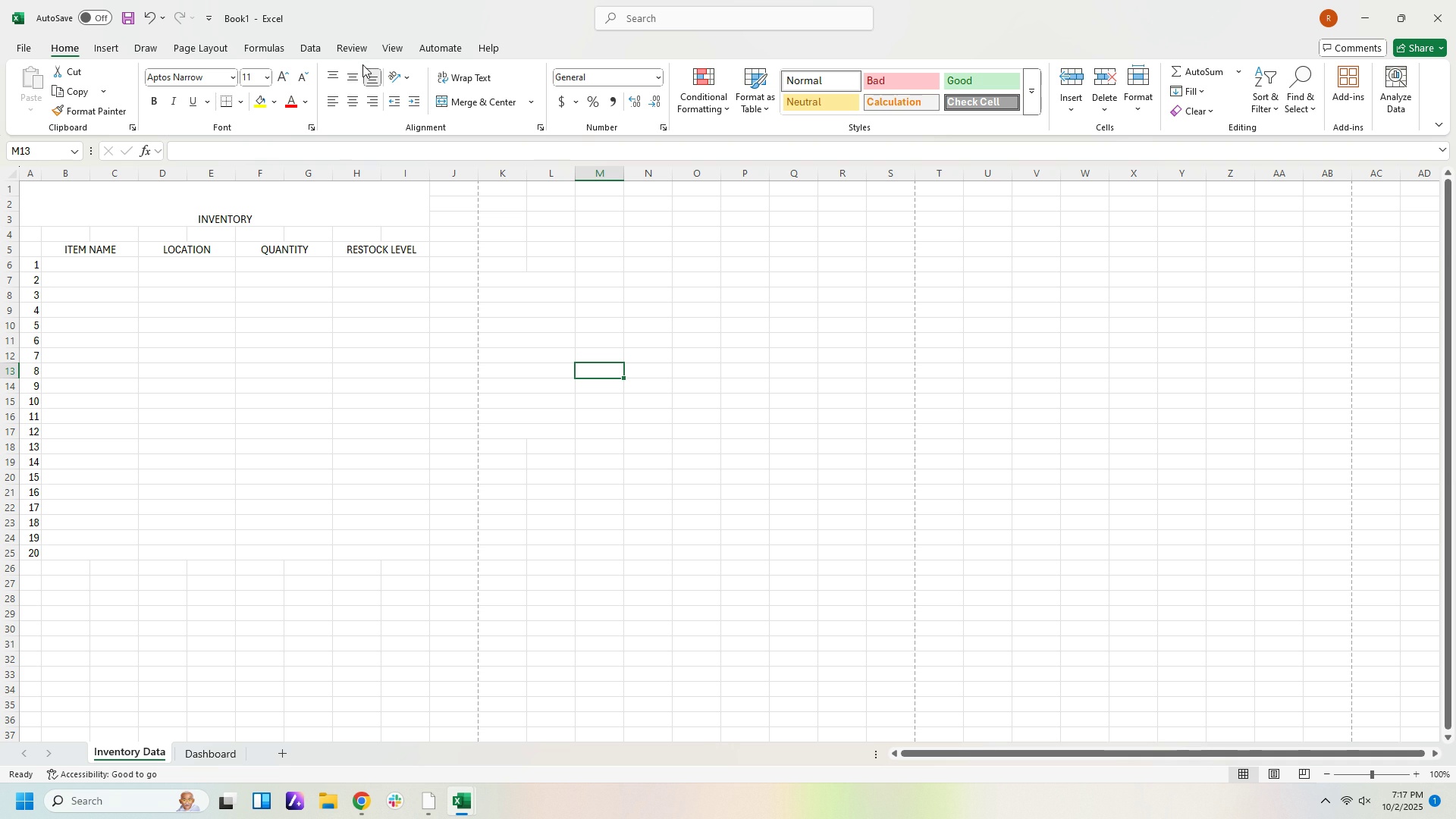 
left_click([71, 46])
 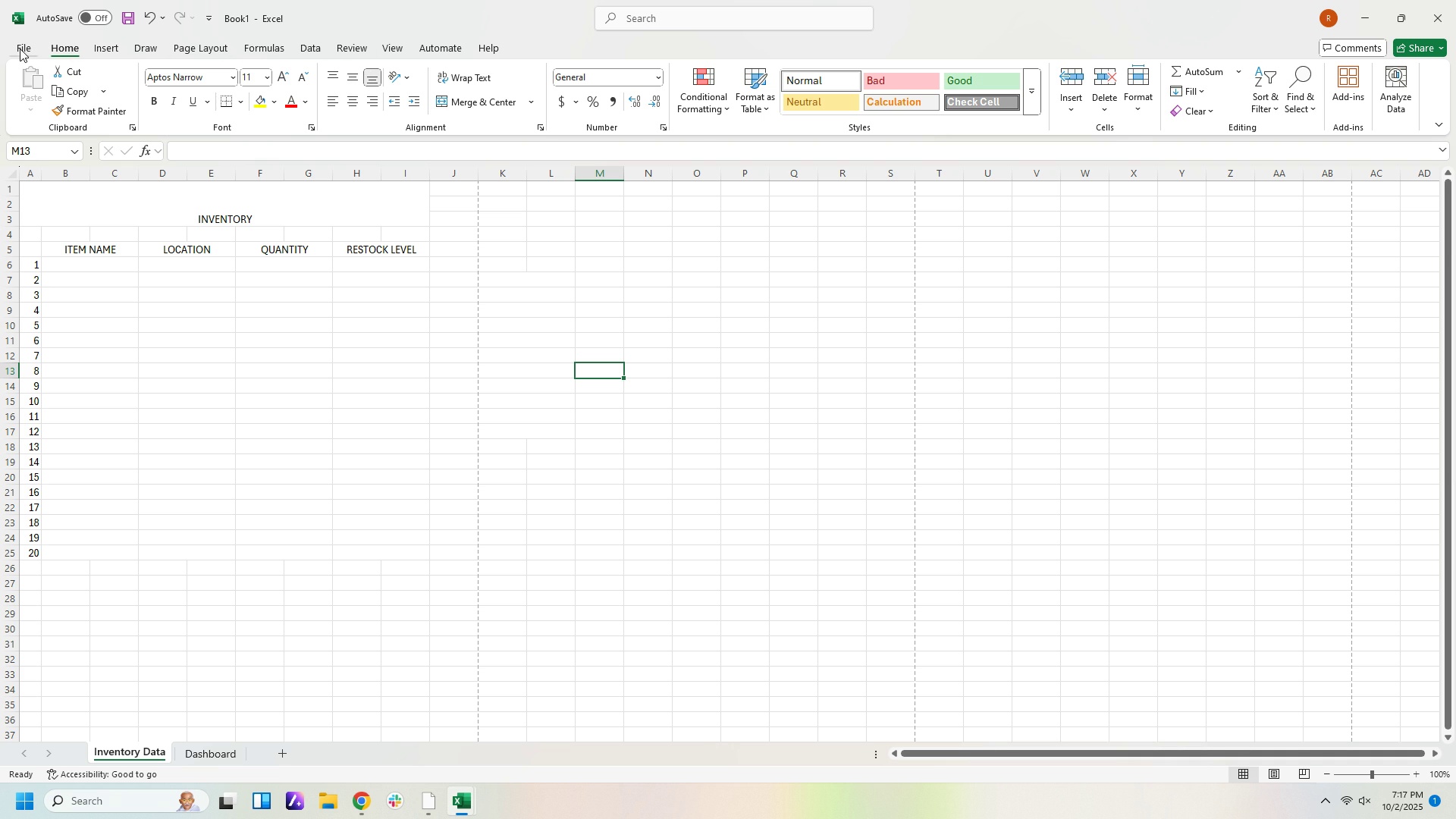 
left_click([20, 49])
 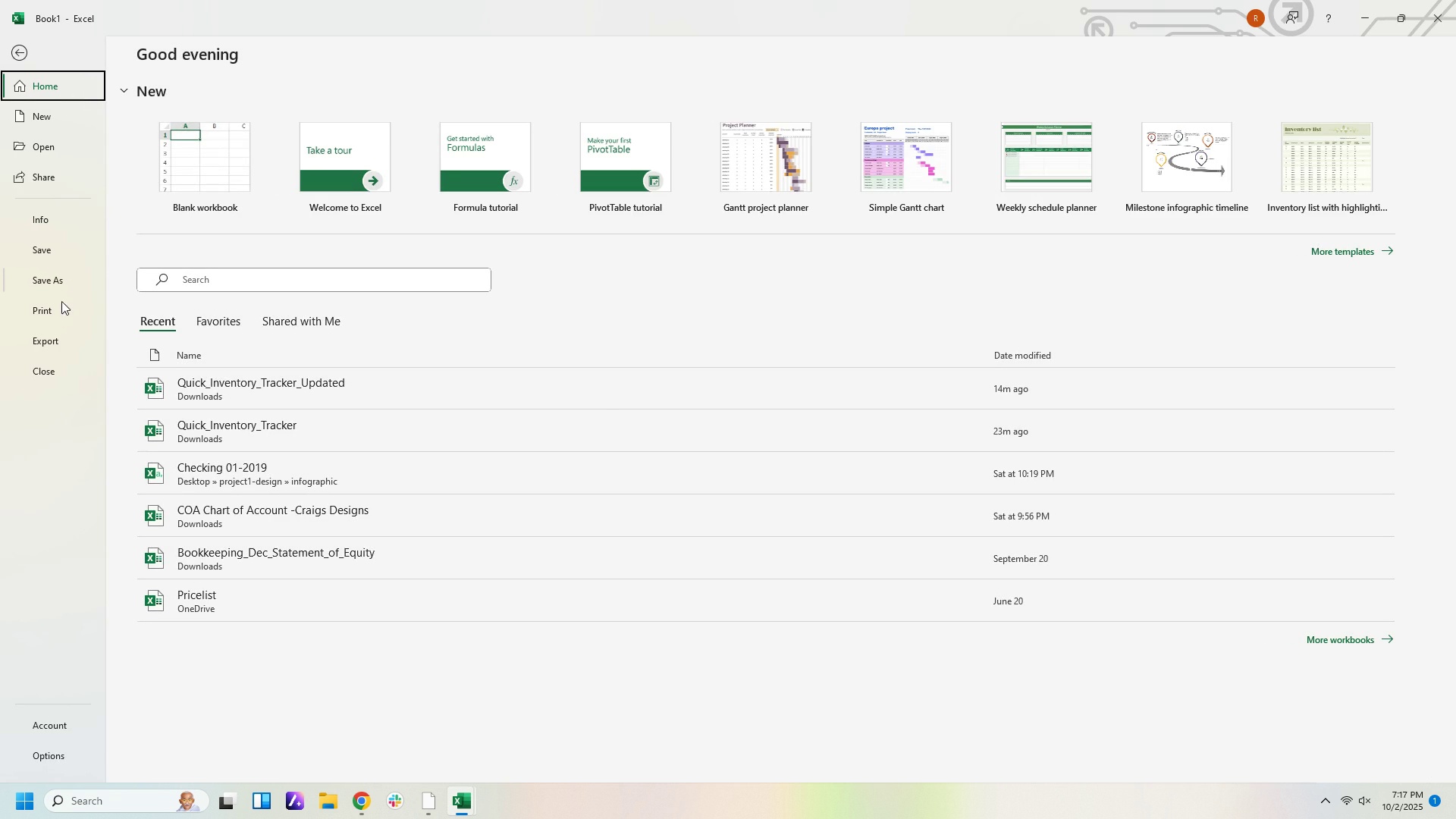 
left_click([62, 309])
 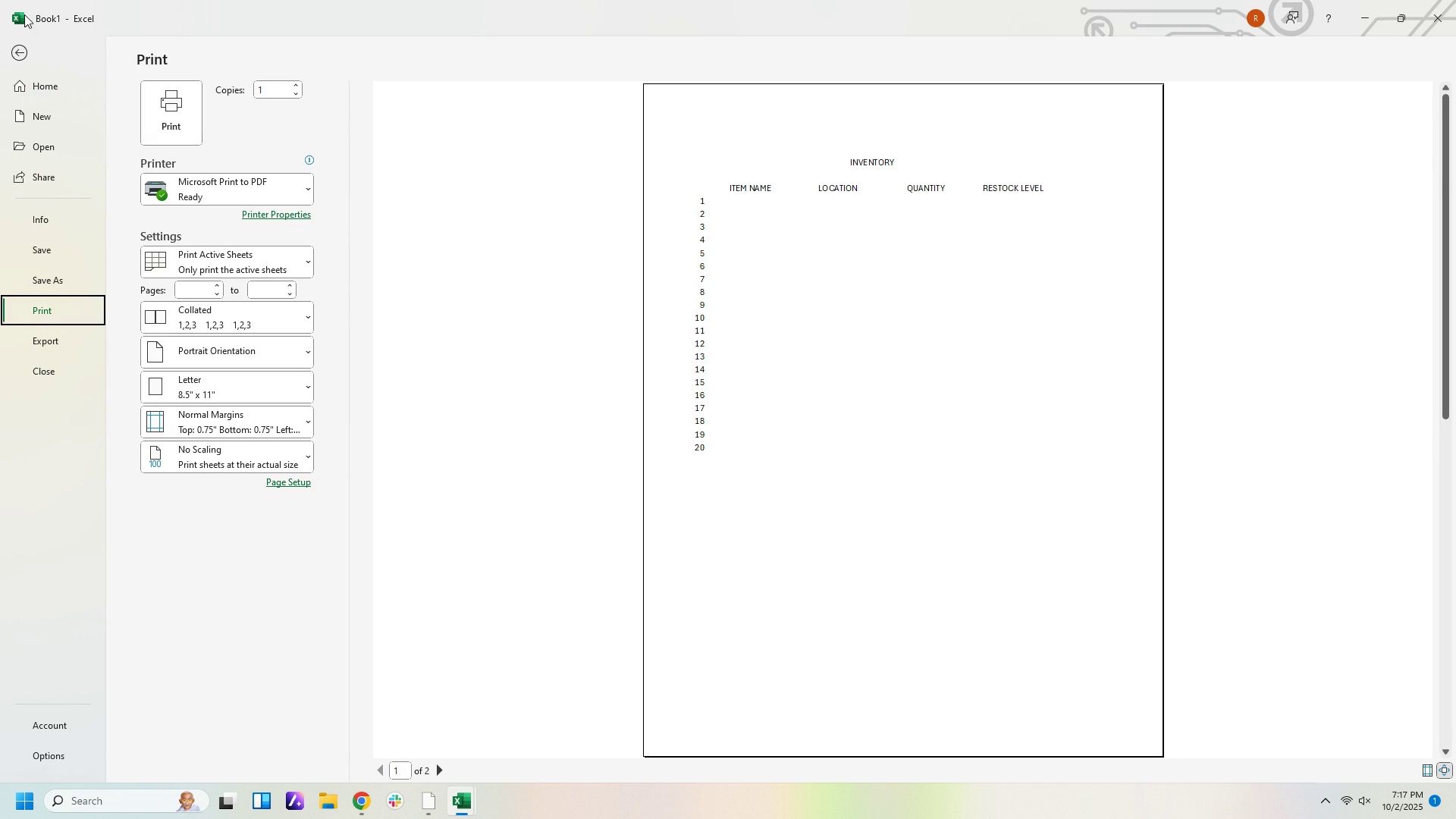 
left_click([20, 50])